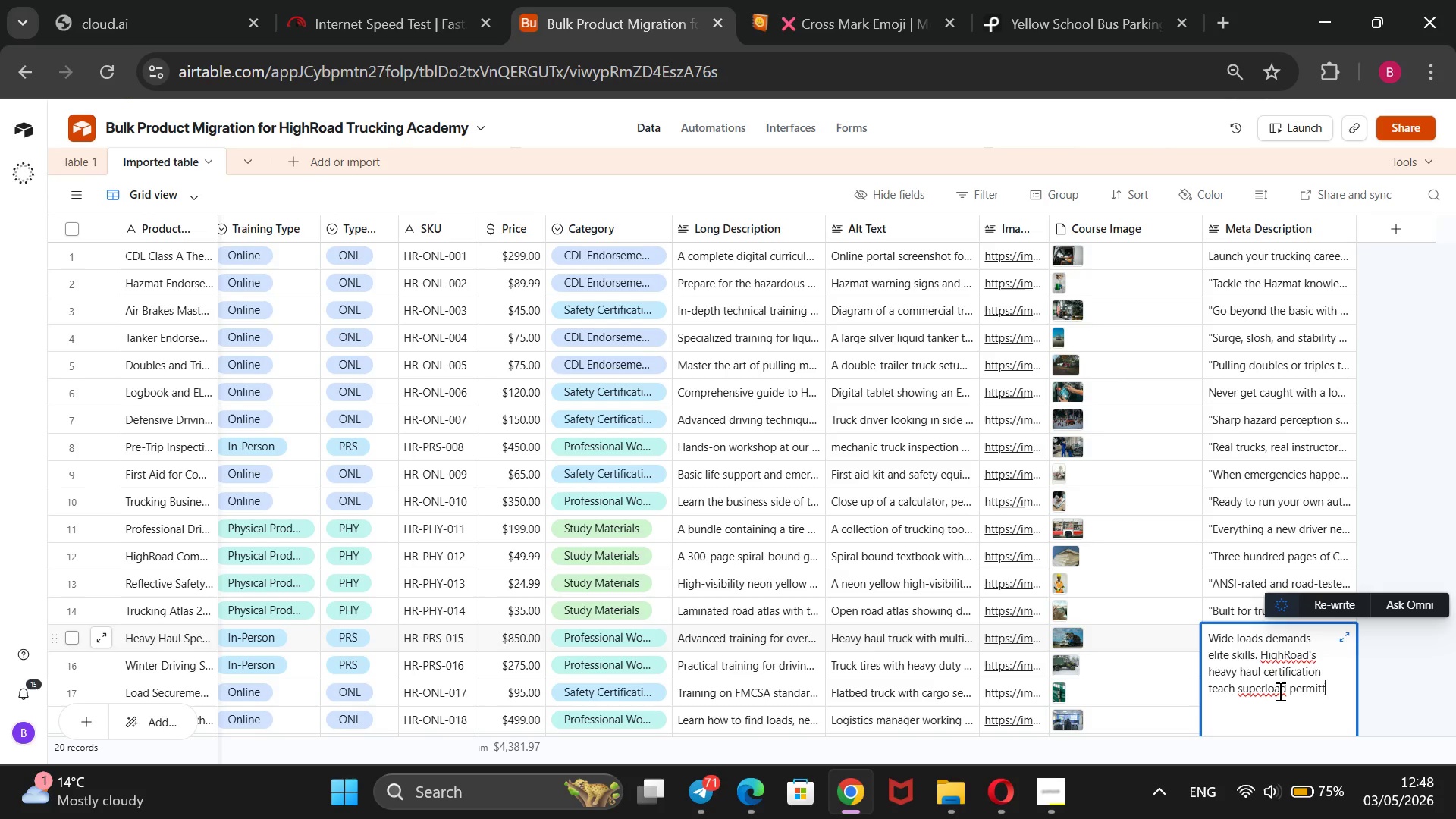 
type(ing, detailed route surbey)
key(Backspace)
key(Backspace)
key(Backspace)
type(veys, and multi-vehicle)
 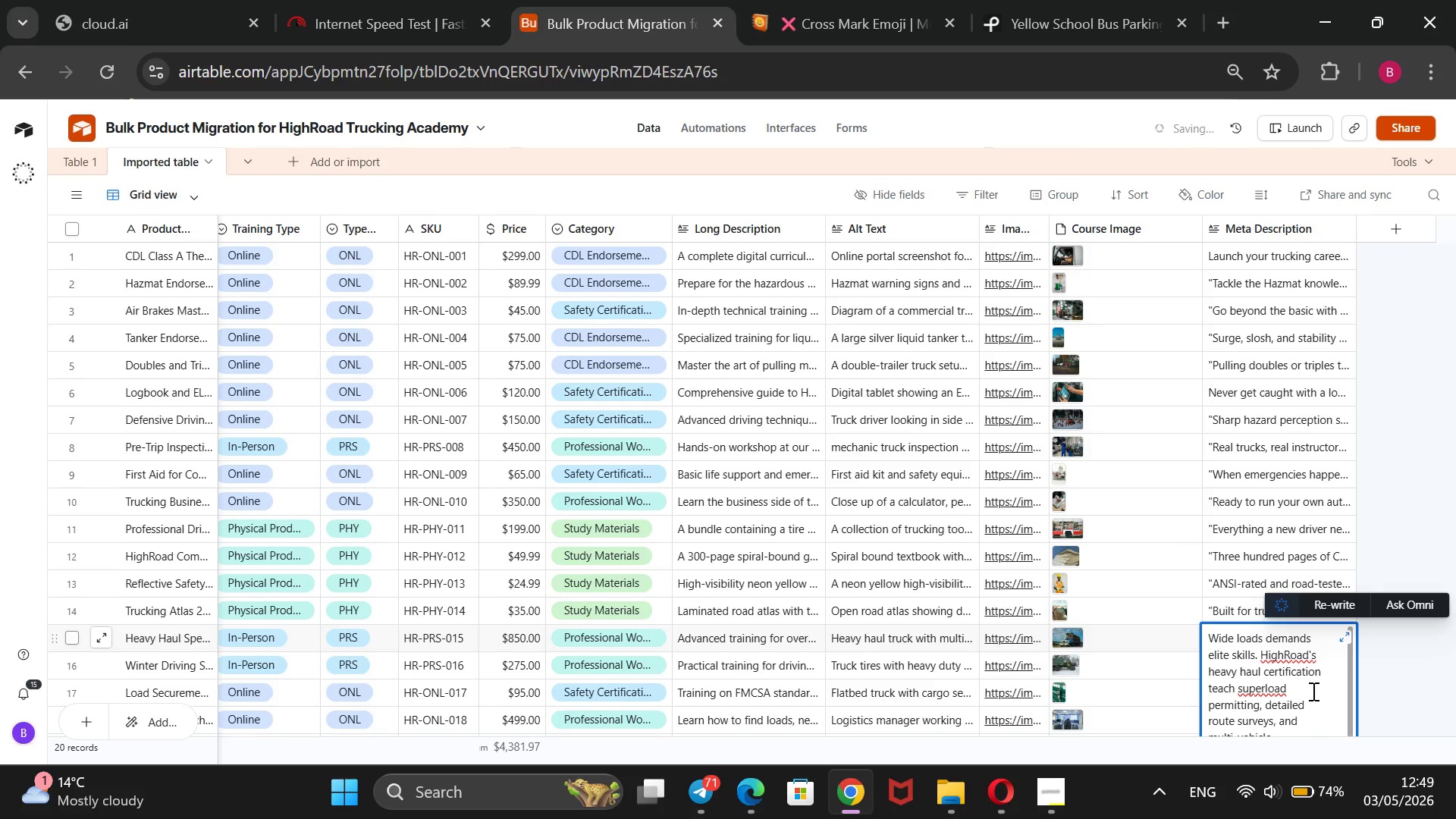 
scroll: coordinate [1312, 691], scroll_direction: down, amount: 2.0
 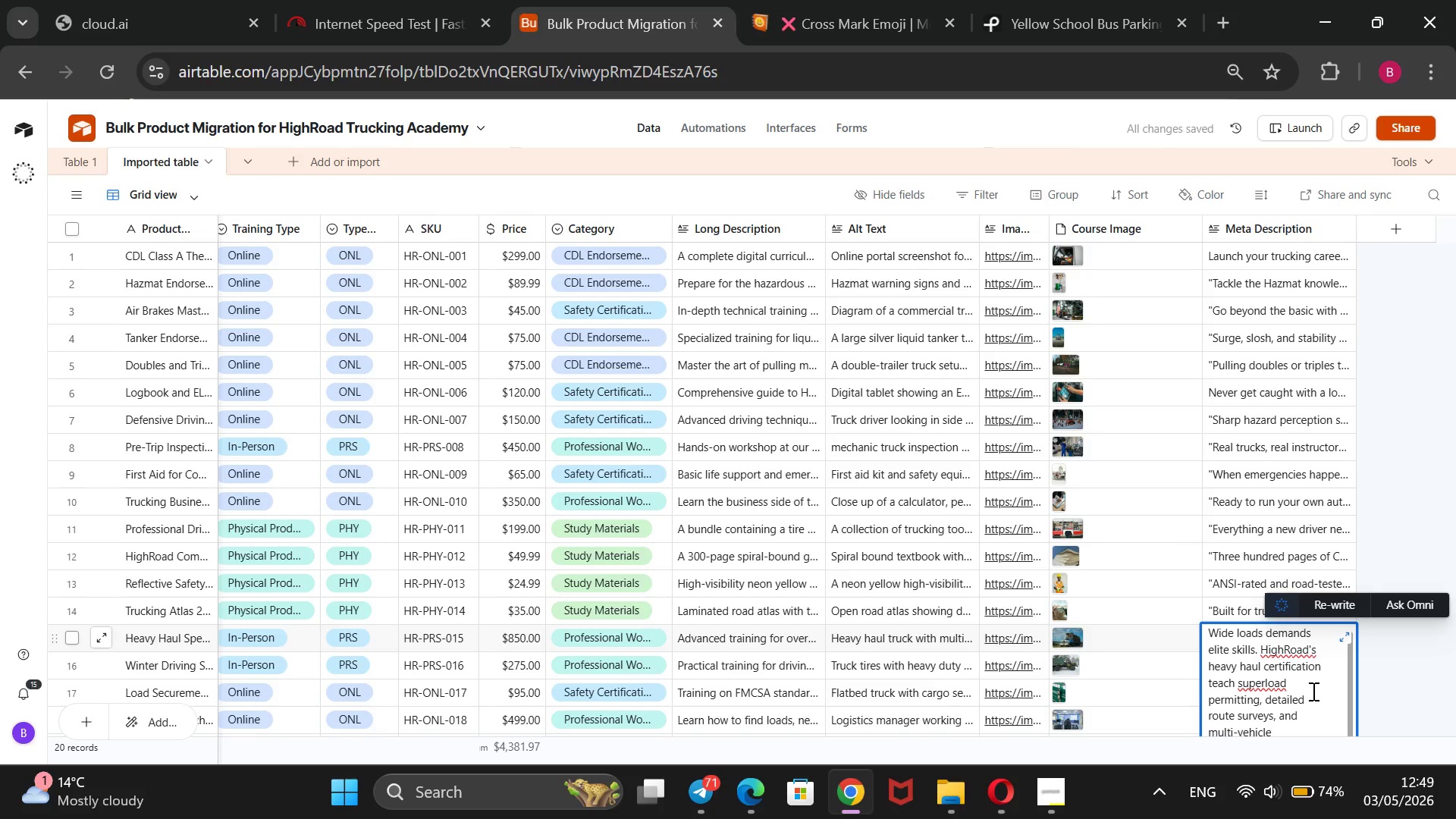 
wait(5.79)
 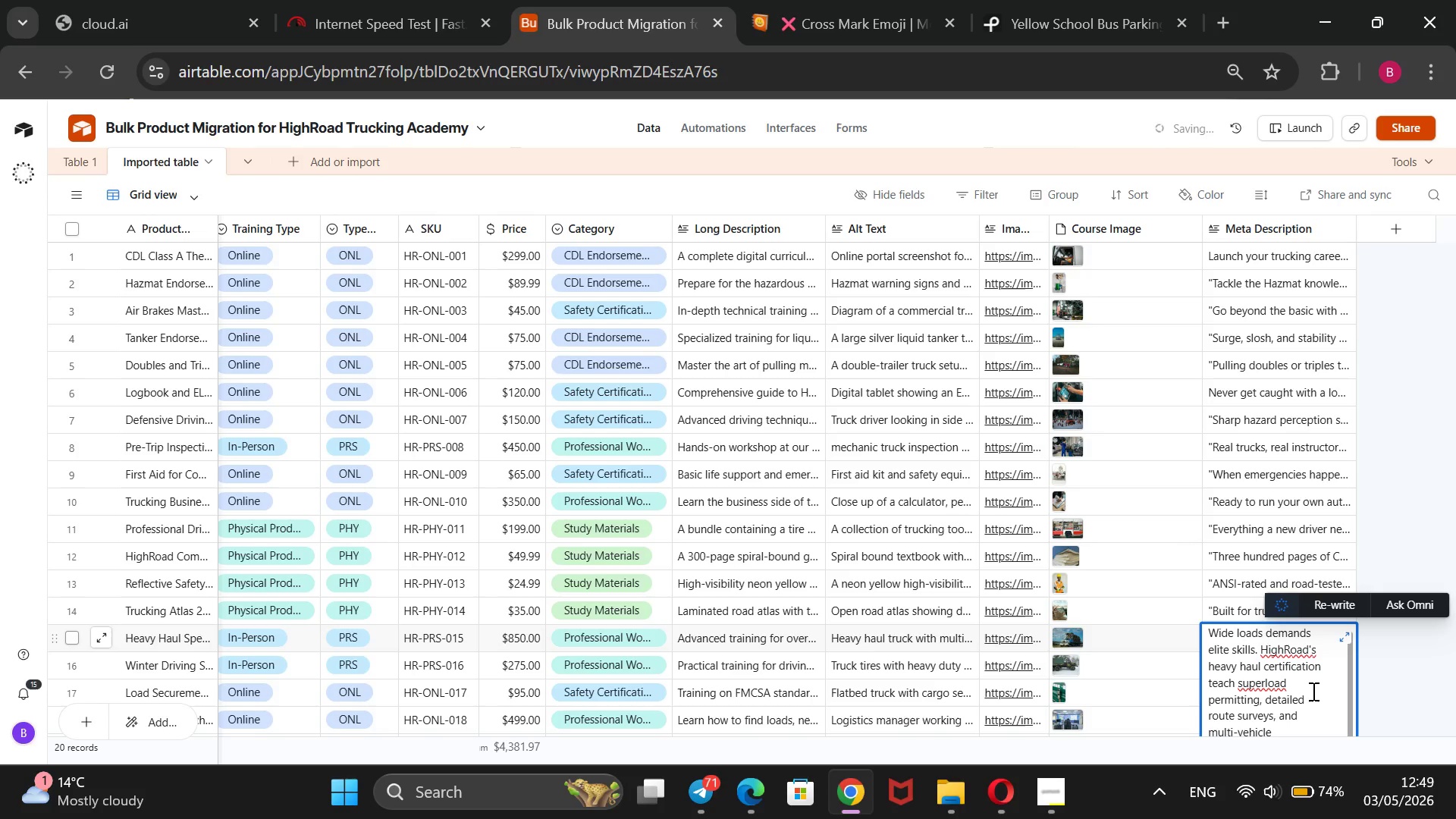 
type( escort coordinatio)
 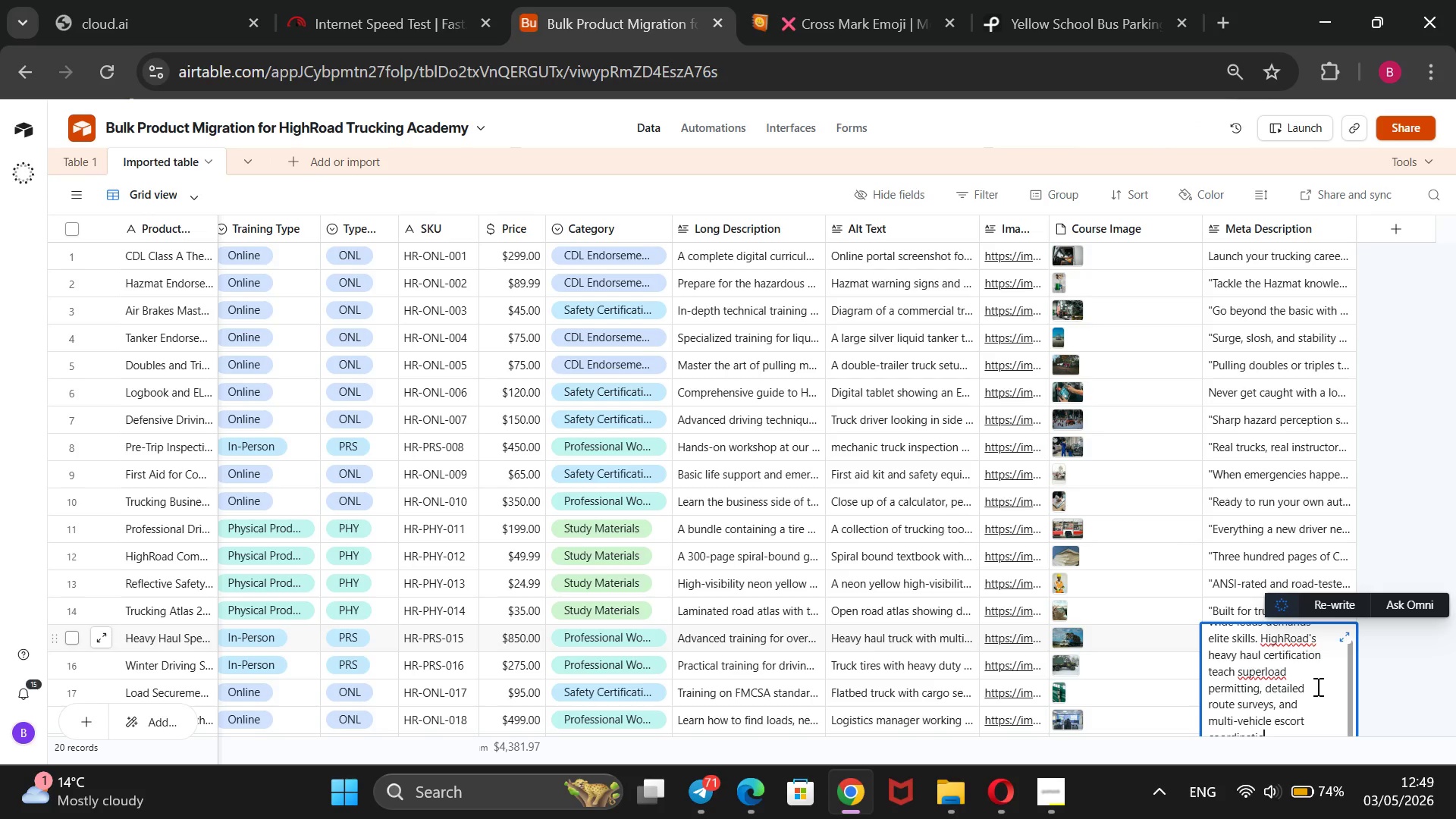 
scroll: coordinate [1317, 682], scroll_direction: down, amount: 5.0
 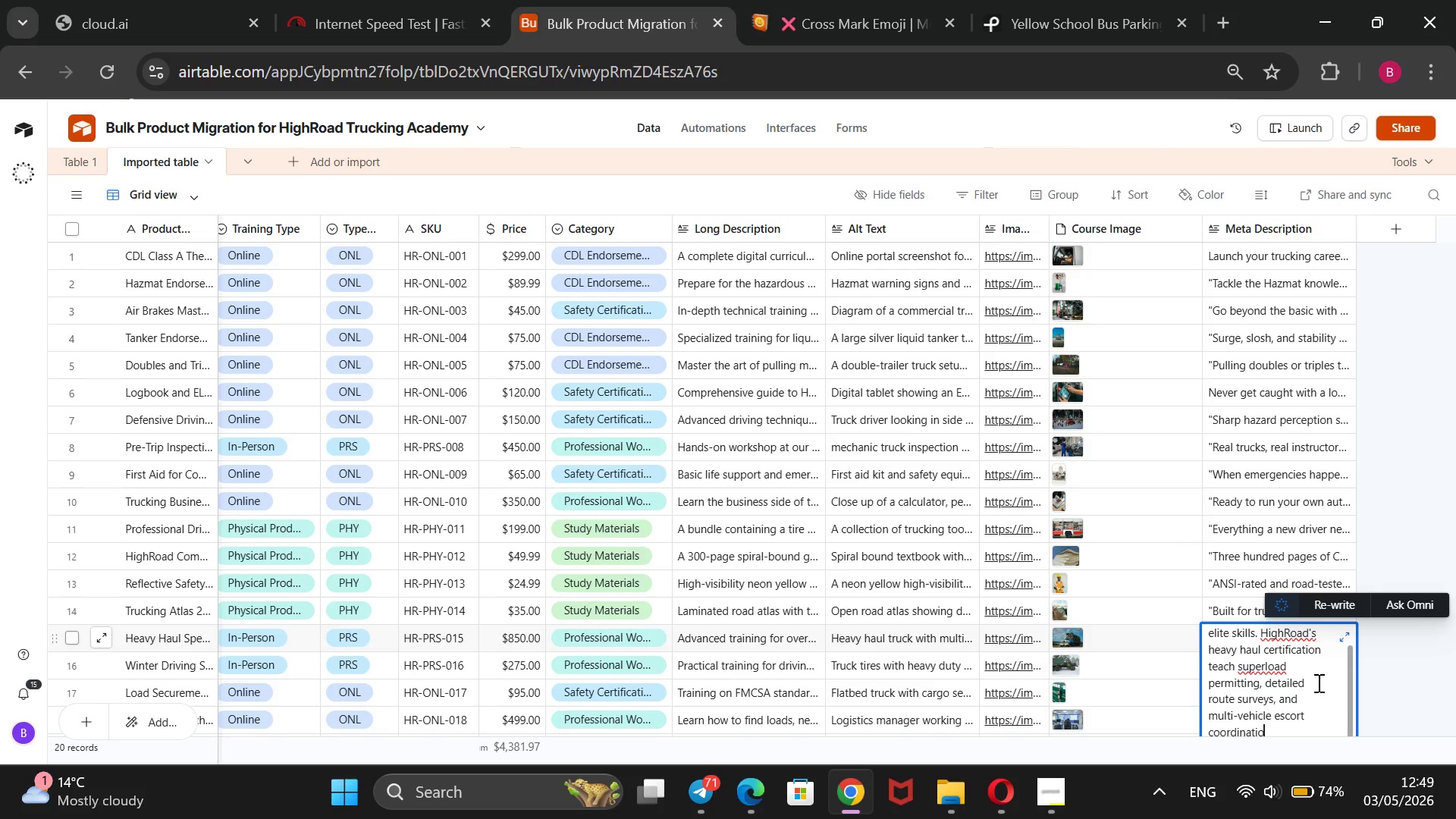 
type(n.@@)
 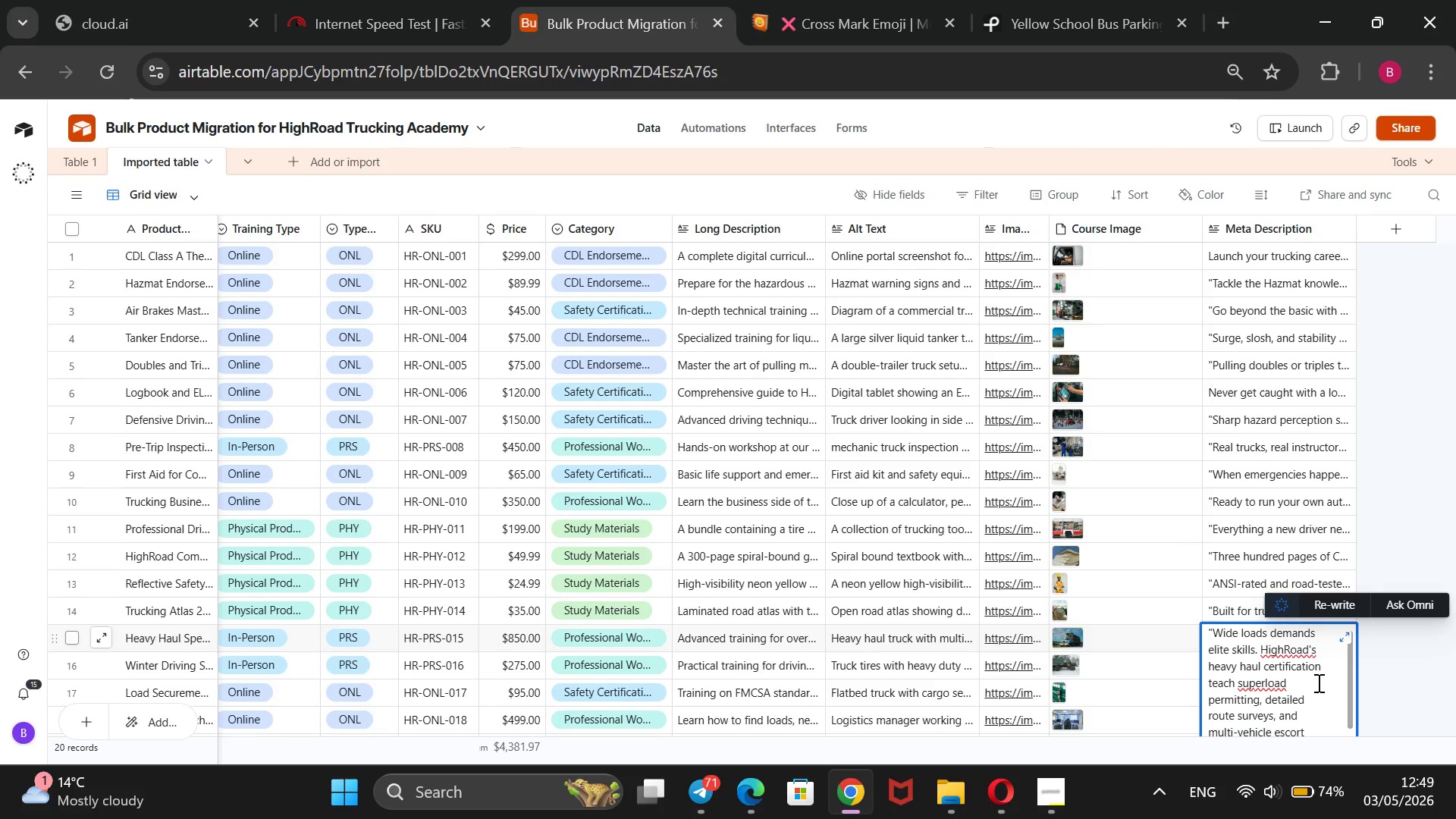 
hold_key(key=ArrowUp, duration=1.24)
 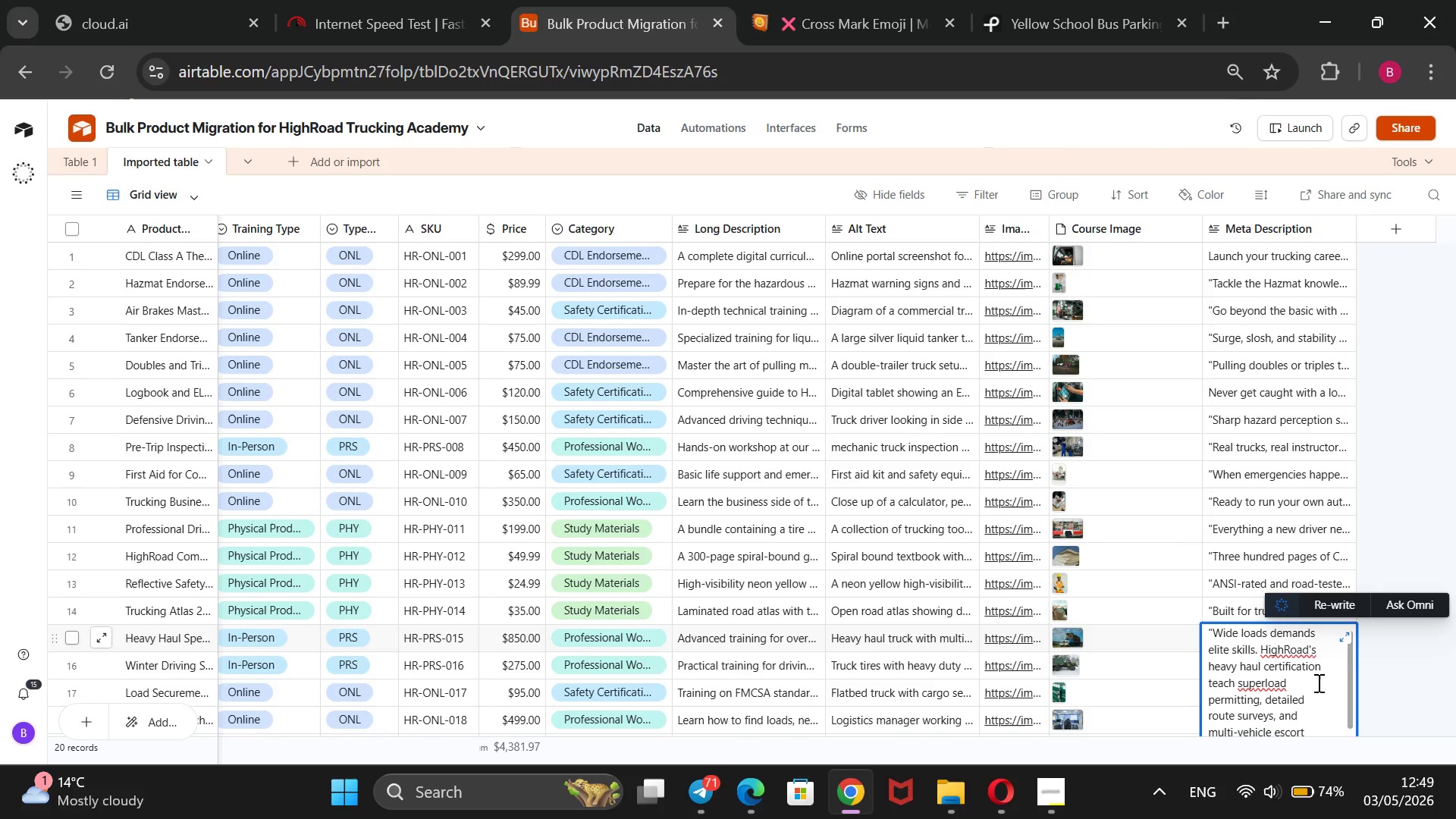 
wait(7.8)
 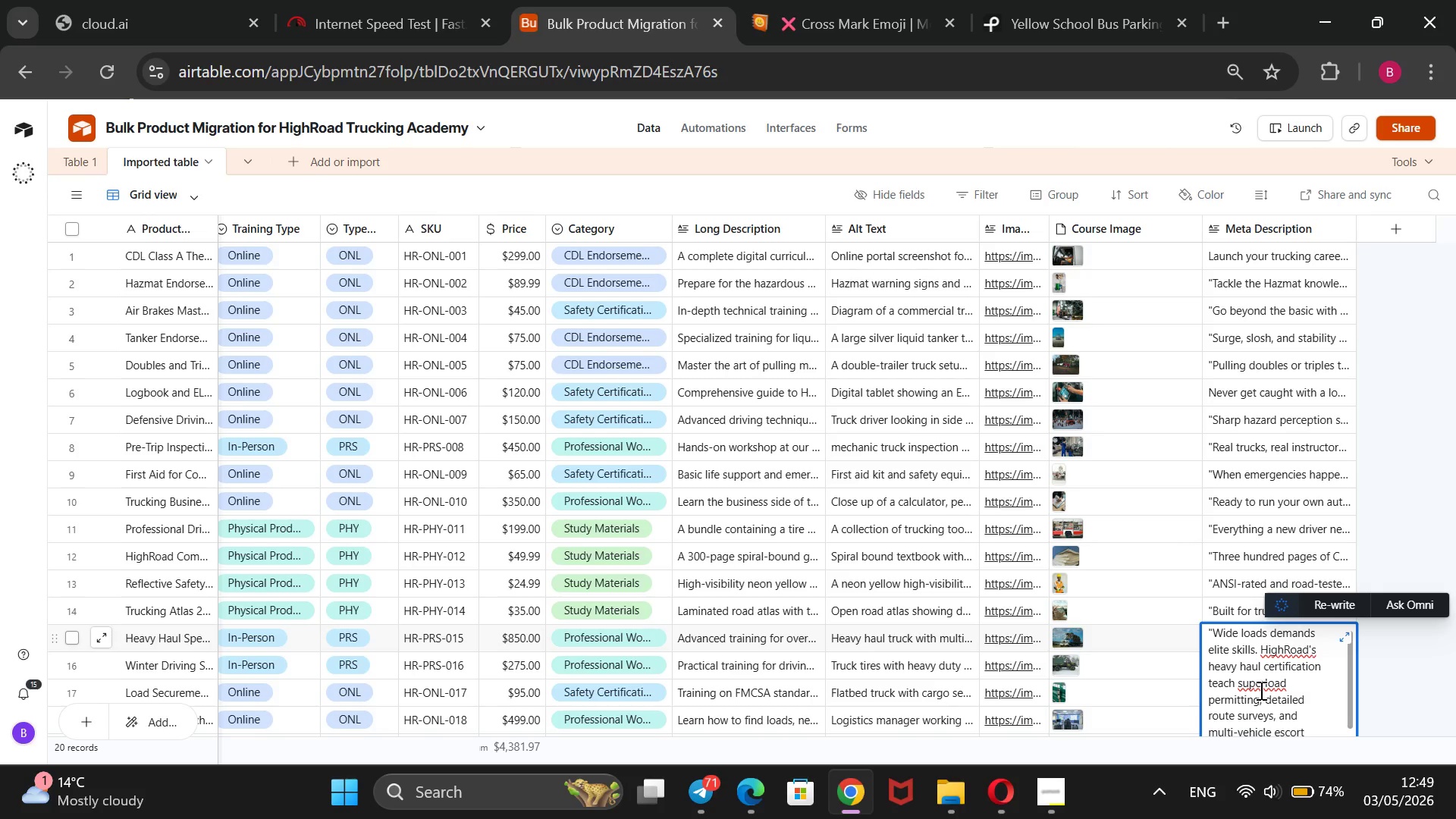 
left_click([1409, 650])
 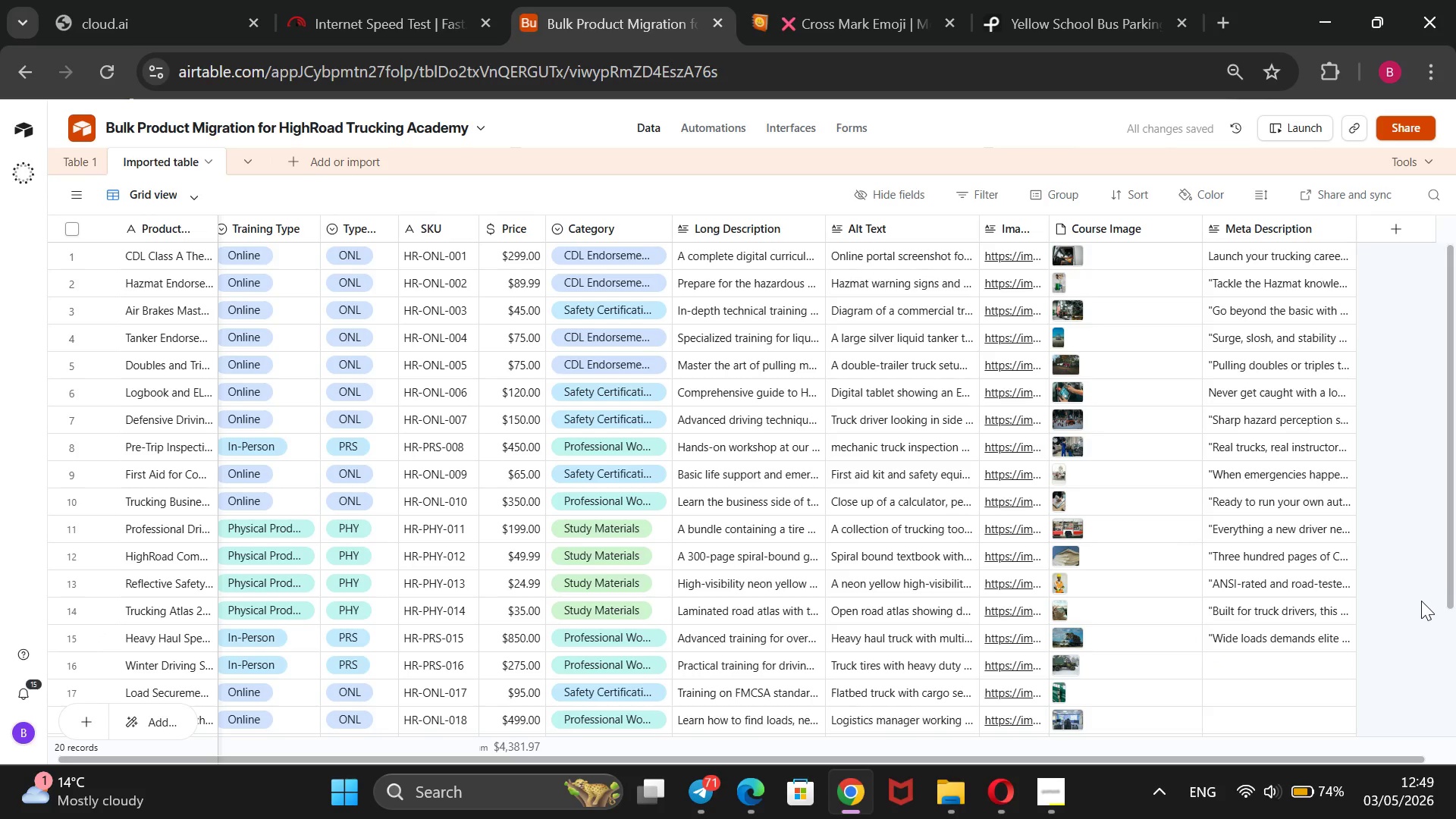 
scroll: coordinate [1439, 595], scroll_direction: down, amount: 2.0
 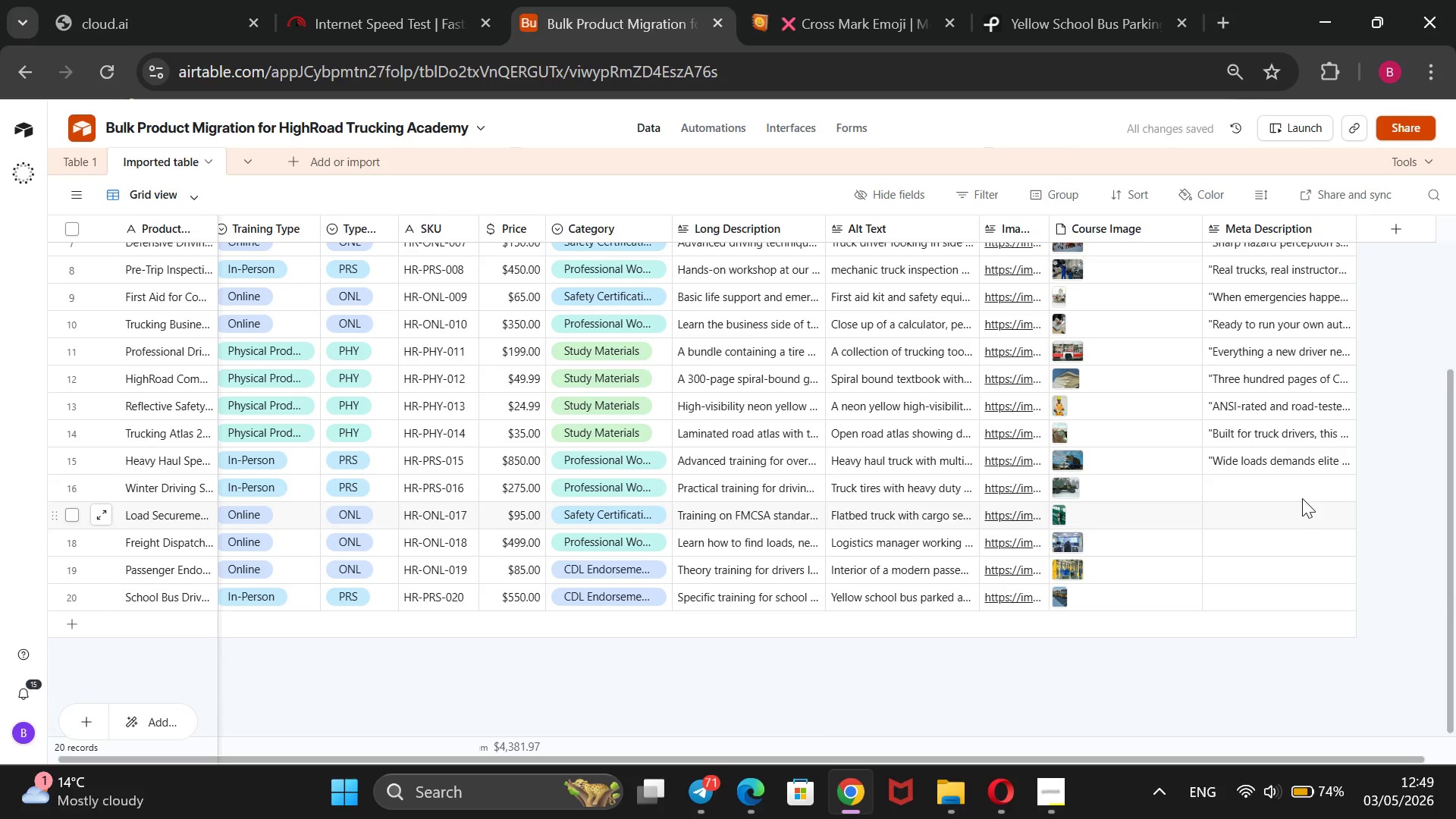 
left_click([1302, 488])
 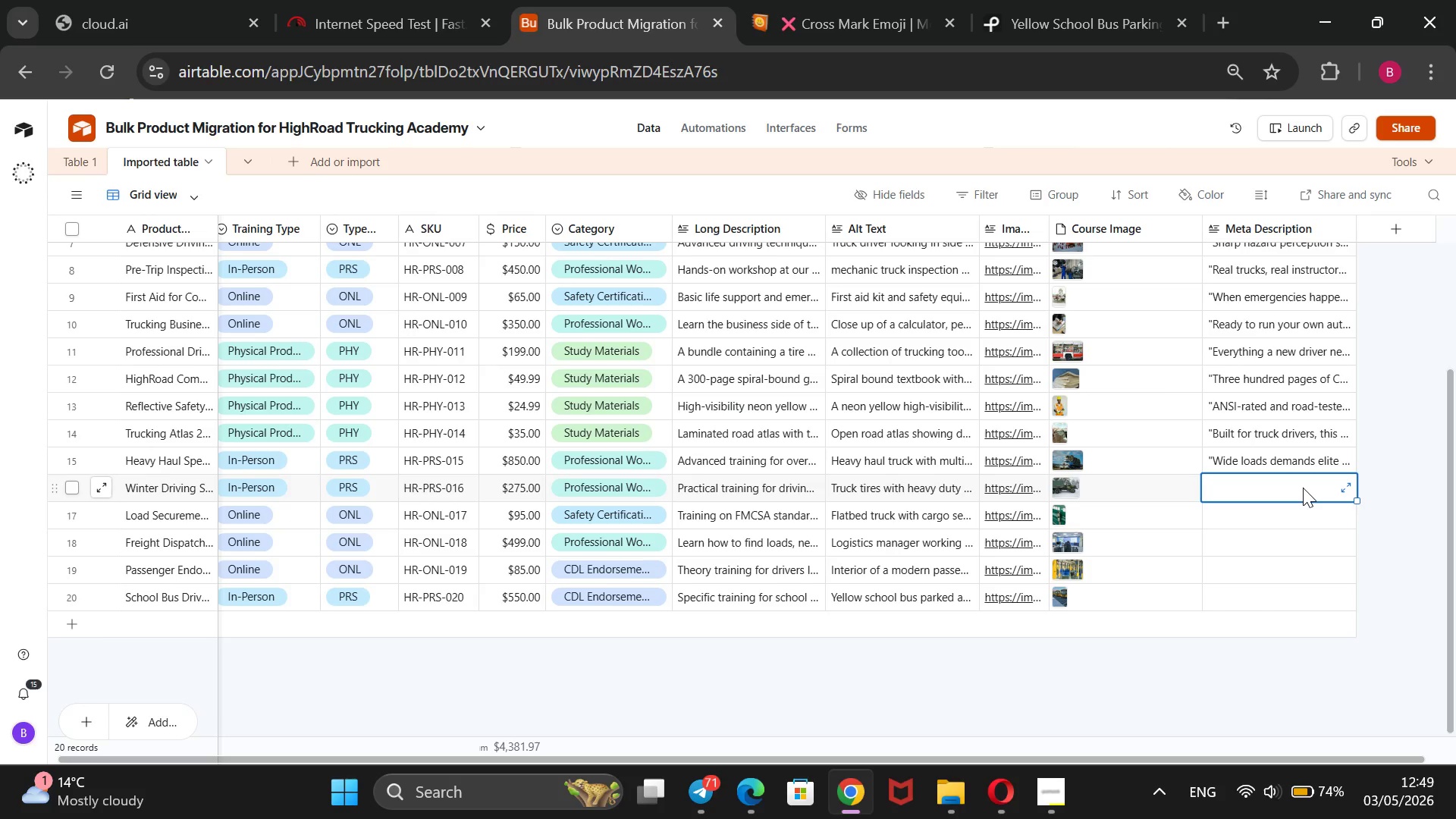 
type(Black ice, whiteouts )
key(Backspace)
type(, and mountain grades e)
key(Backspace)
type(requre very specific skills)
 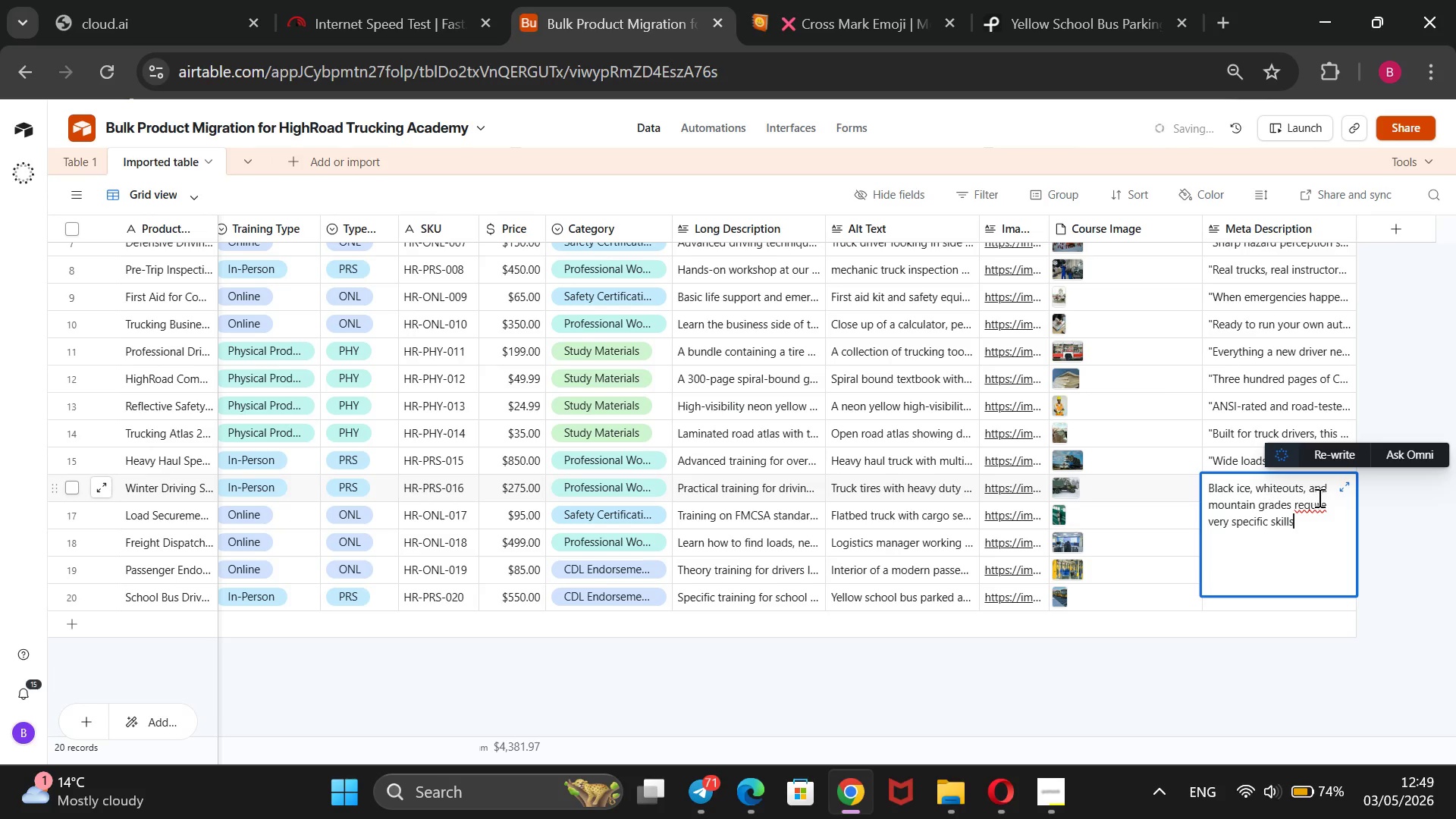 
left_click([1320, 500])
 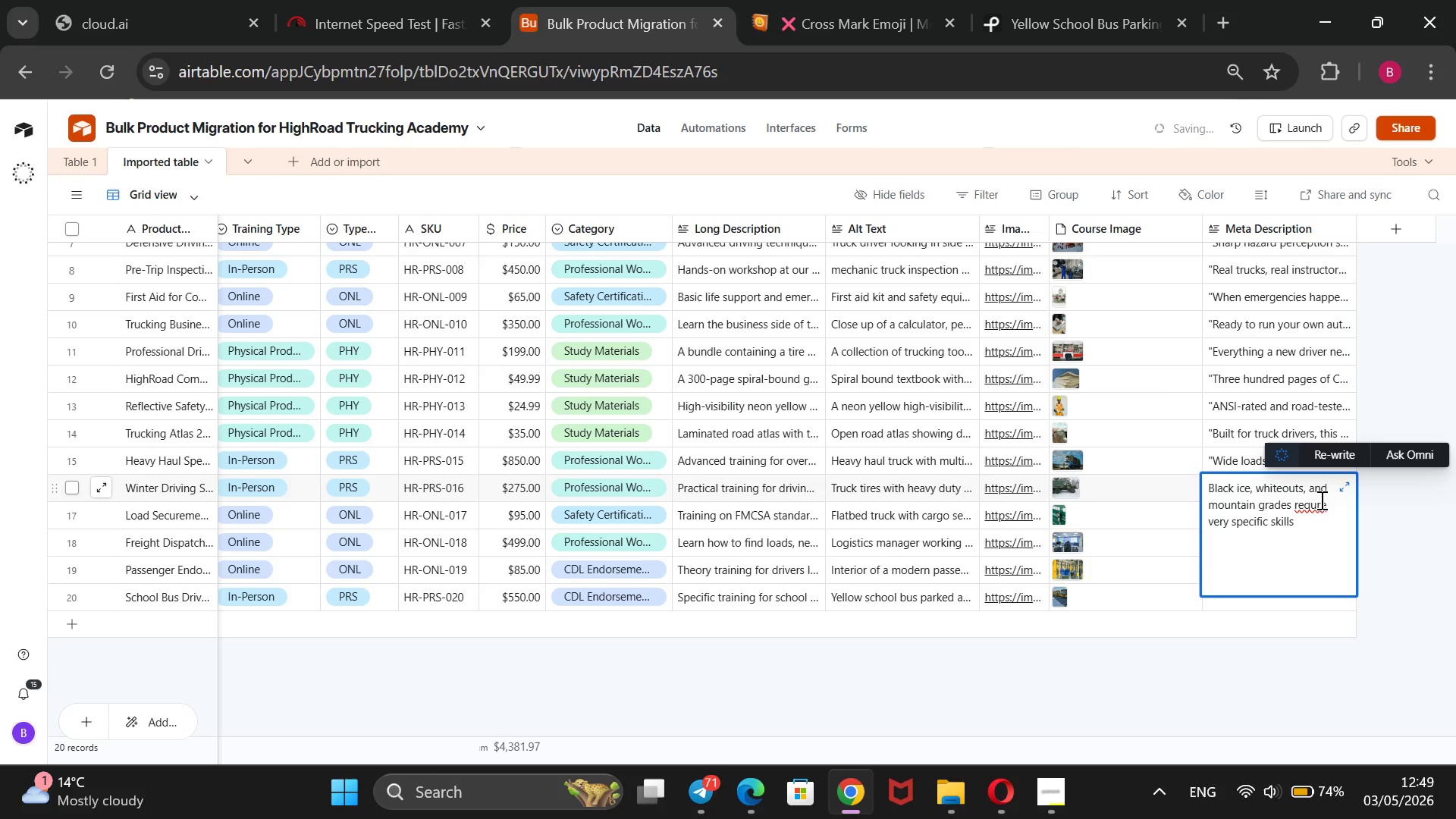 
key(ArrowLeft)
 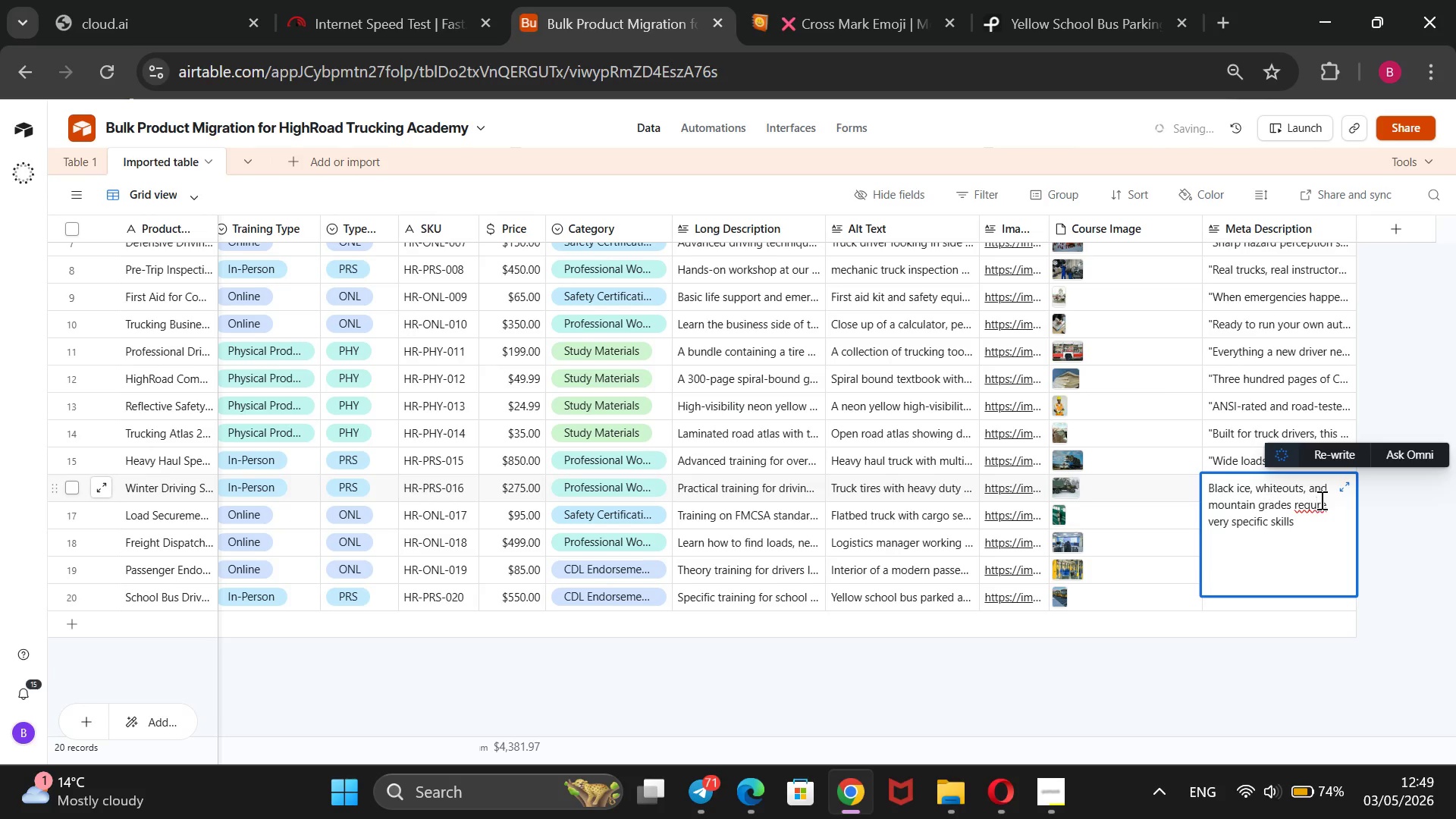 
key(I)
 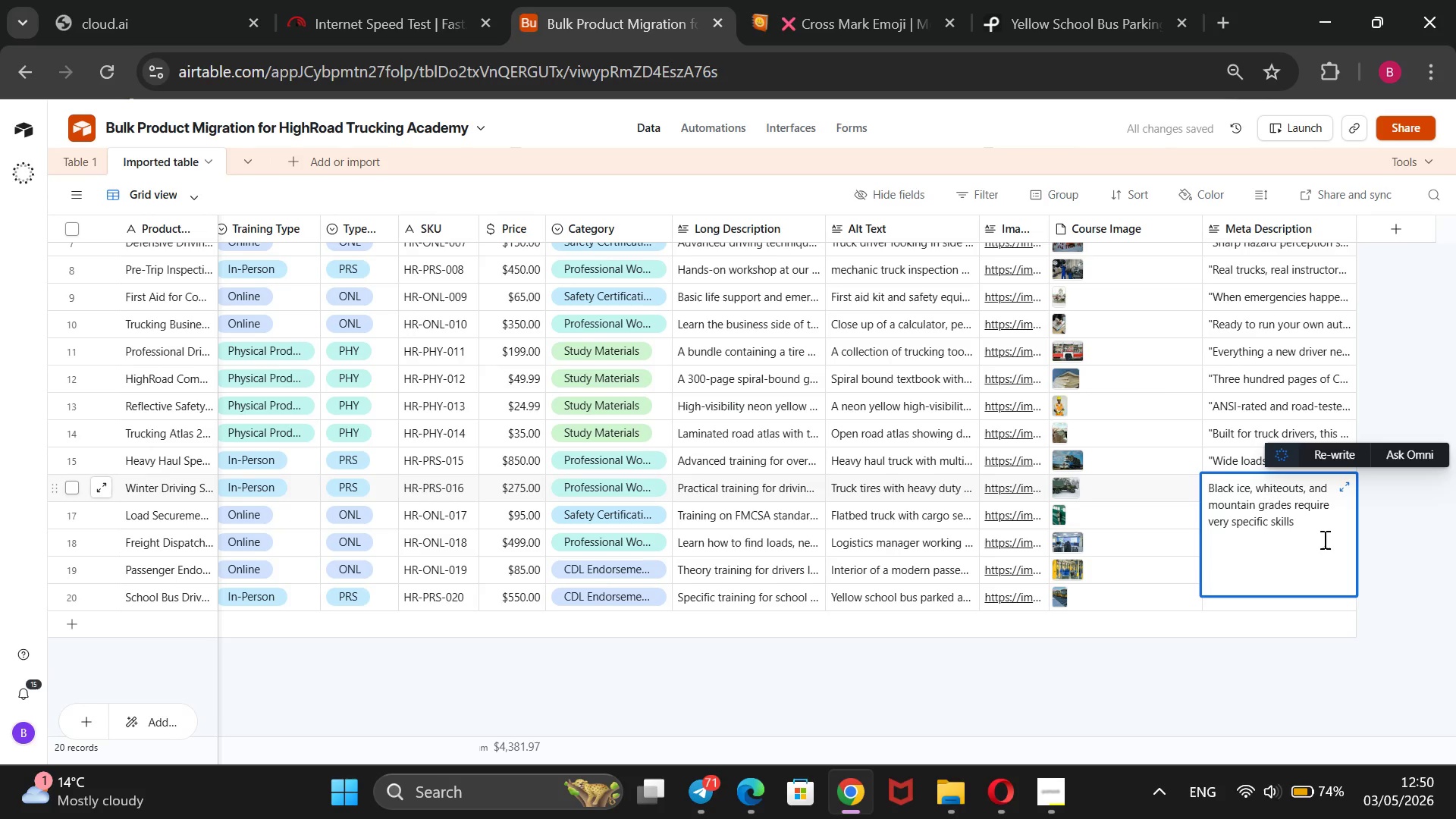 
left_click([1308, 520])
 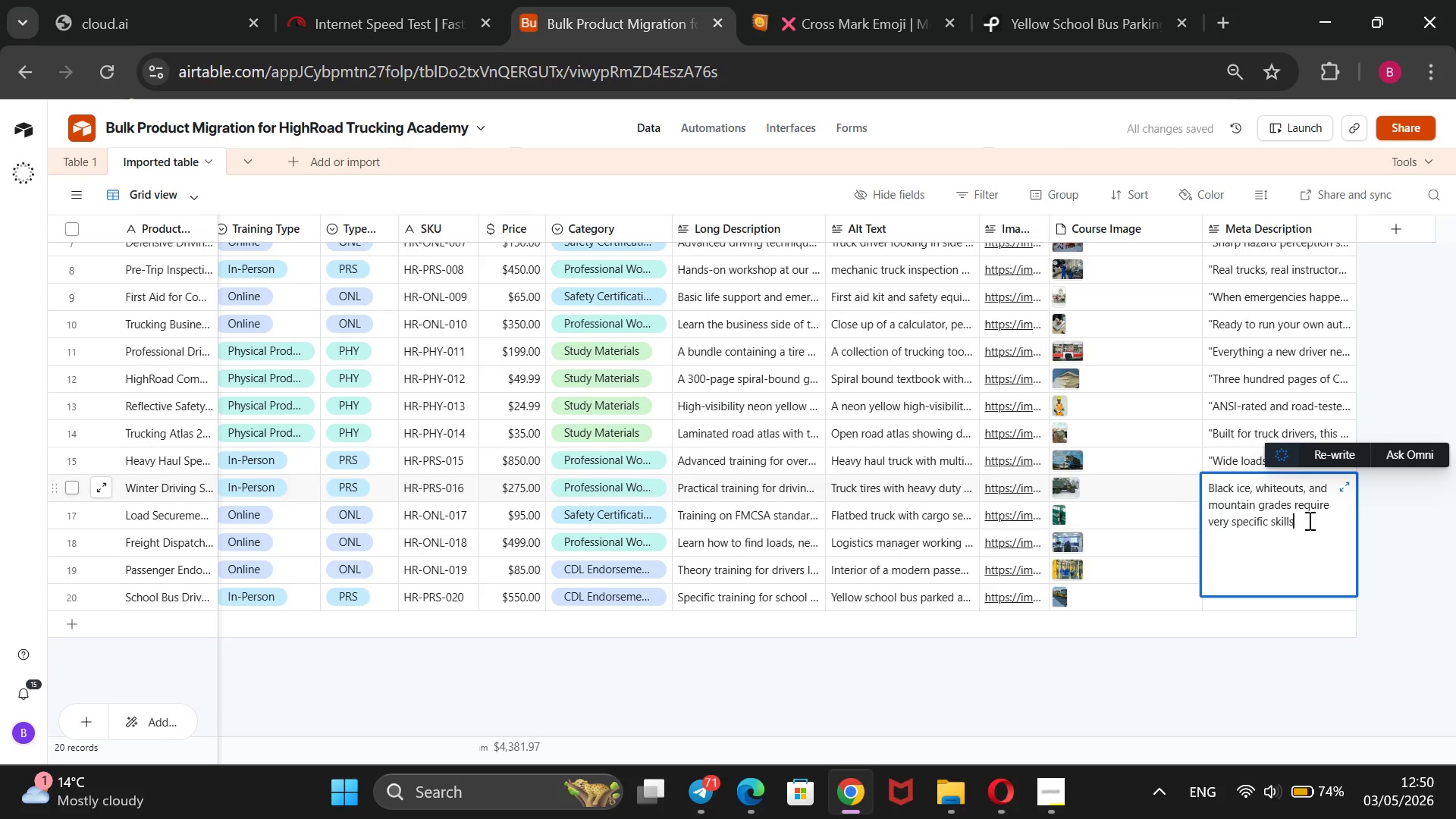 
type(. HighRoad`s winter worksho pi)
key(Backspace)
type(uts )
 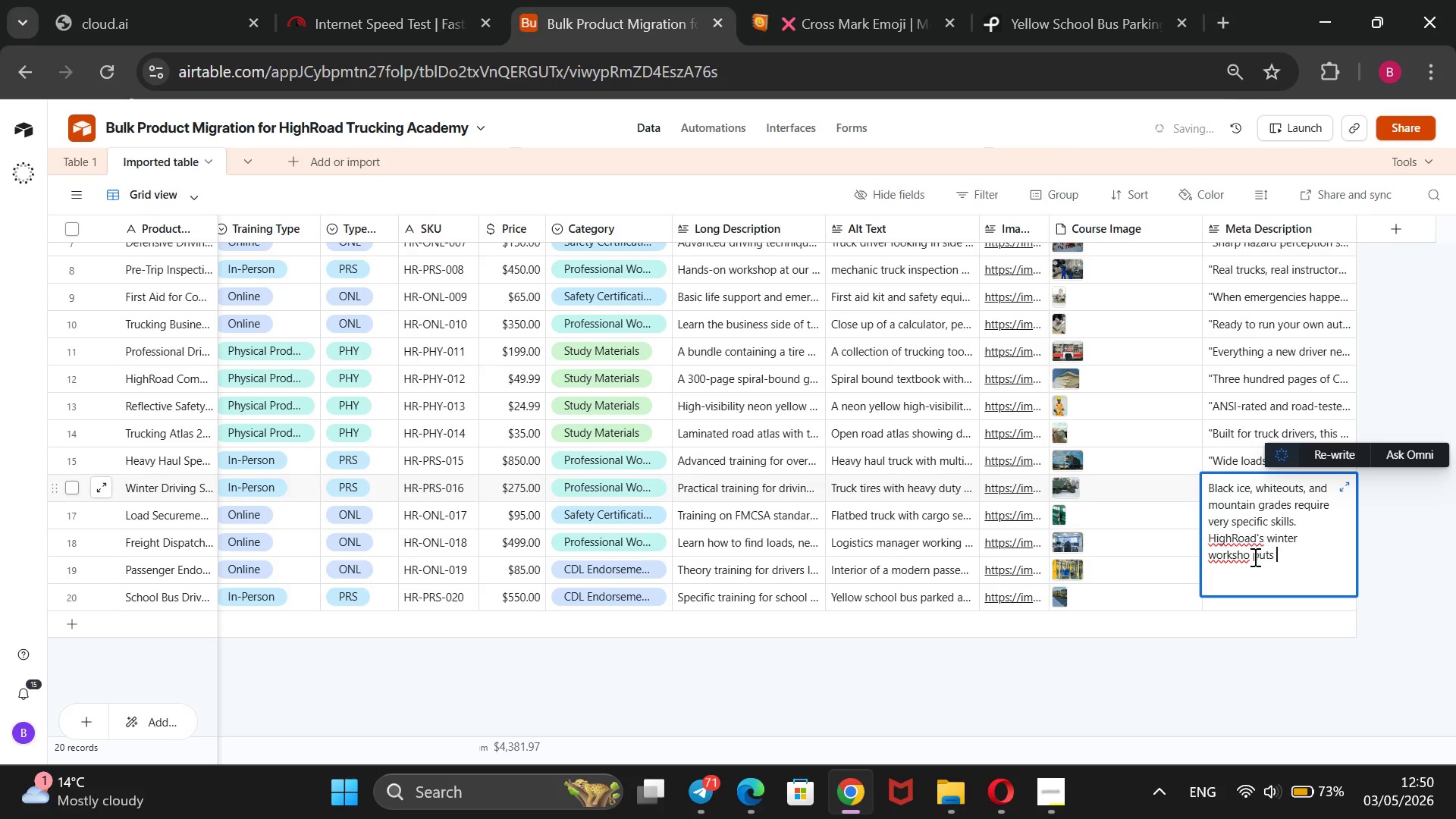 
left_click([1249, 559])
 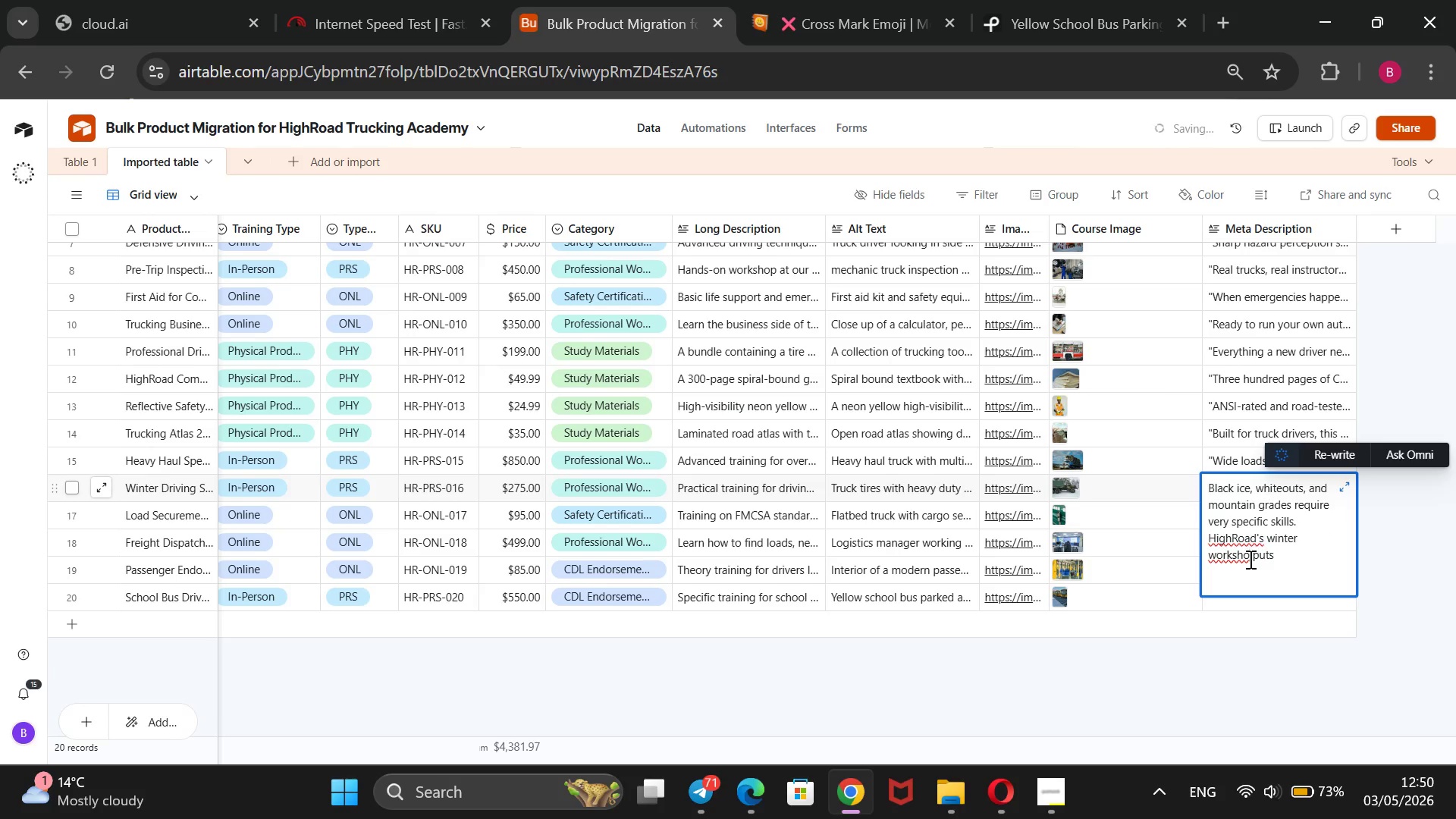 
key(P)
 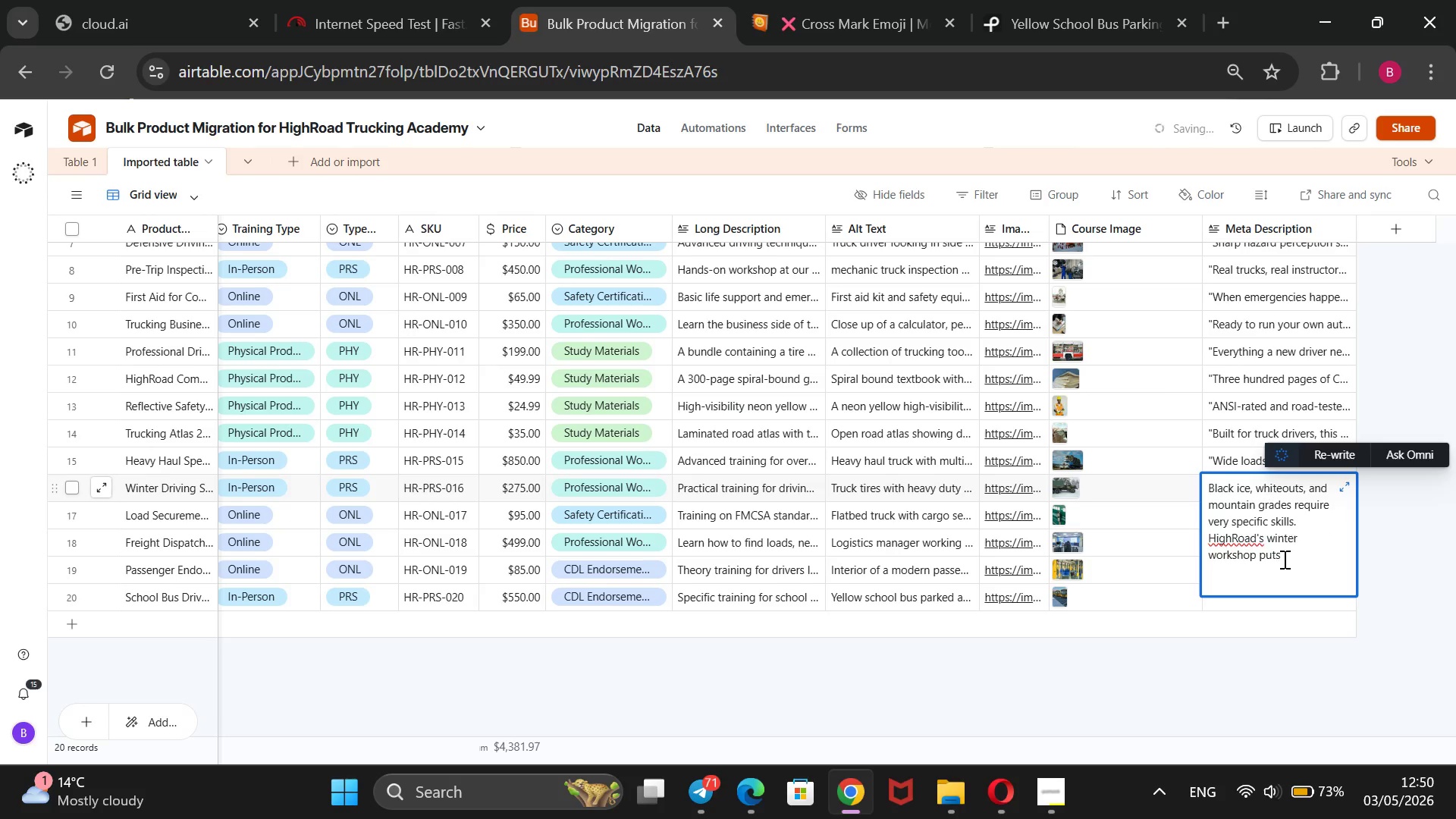 
left_click([1288, 559])
 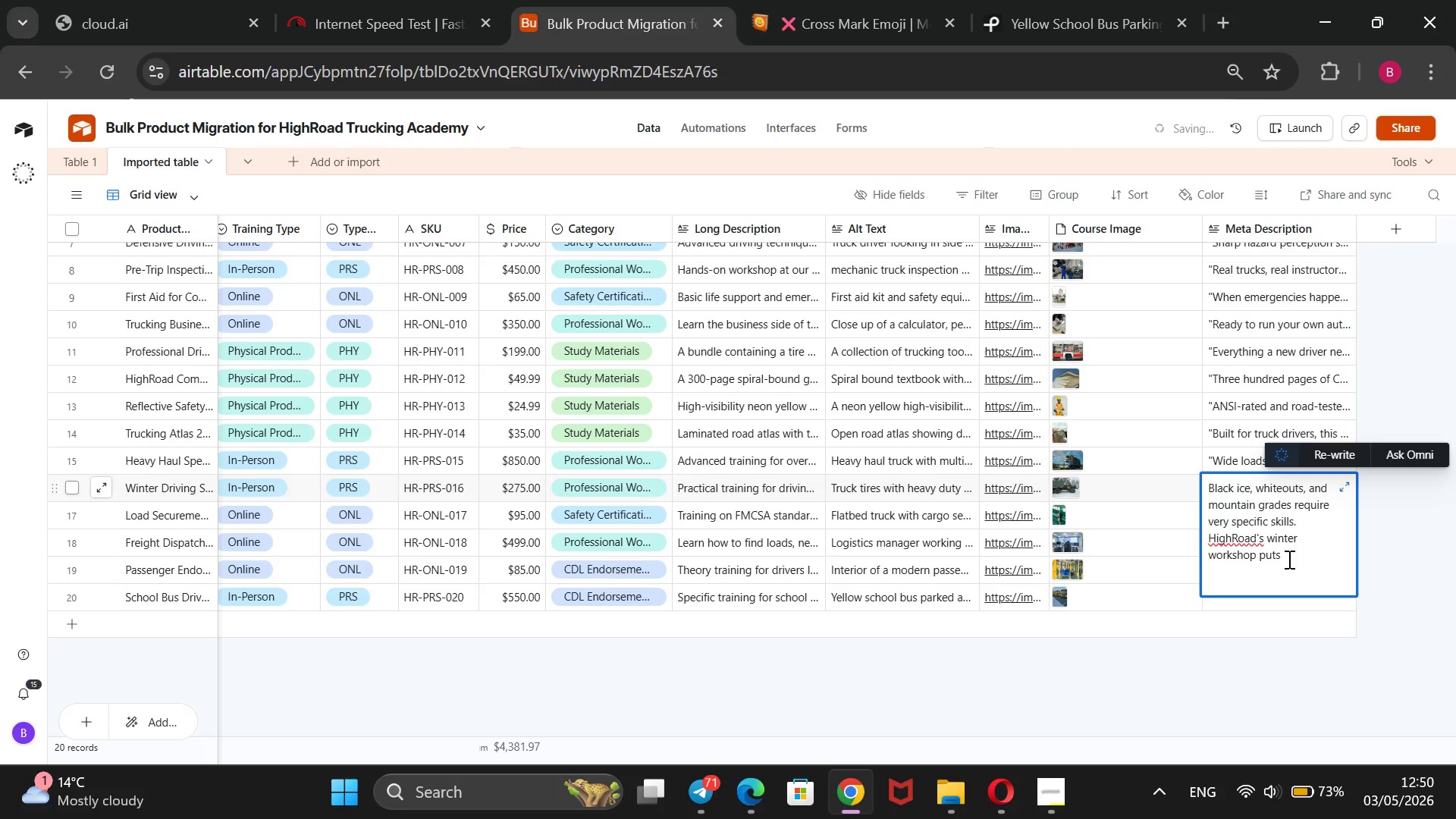 
type(you behind the wheel in )
 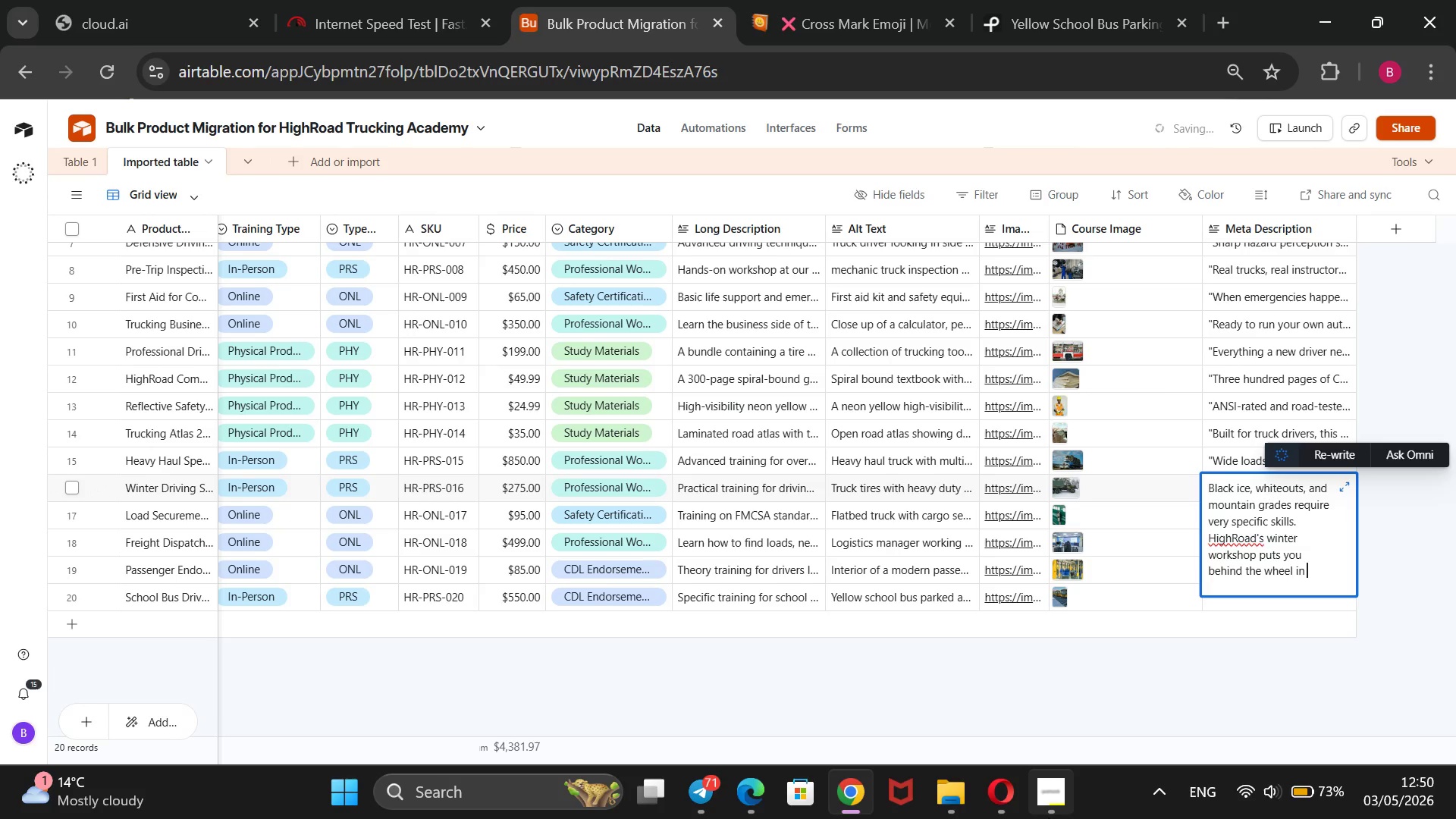 
left_click([1068, 800])